 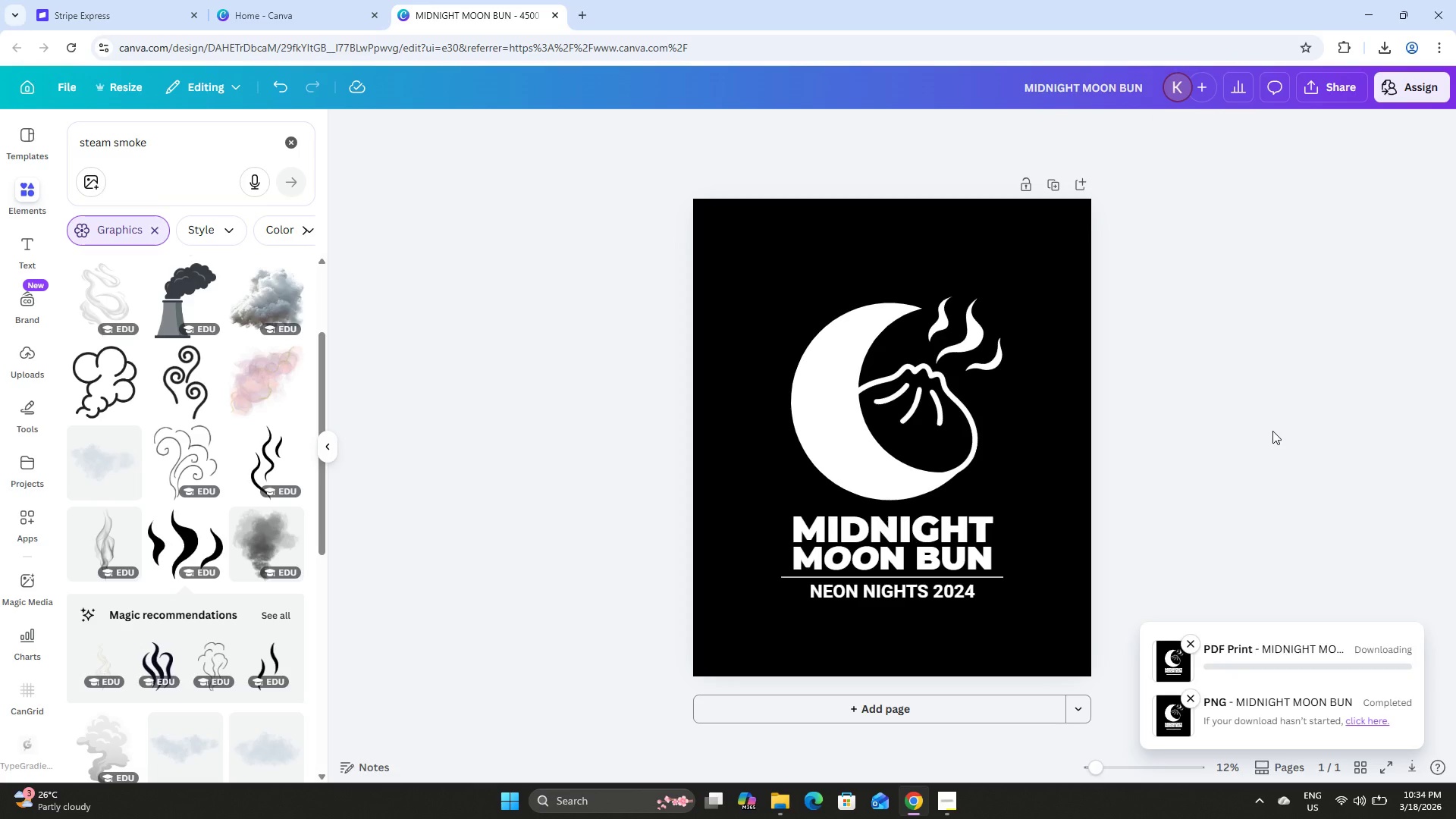 
left_click([779, 808])
 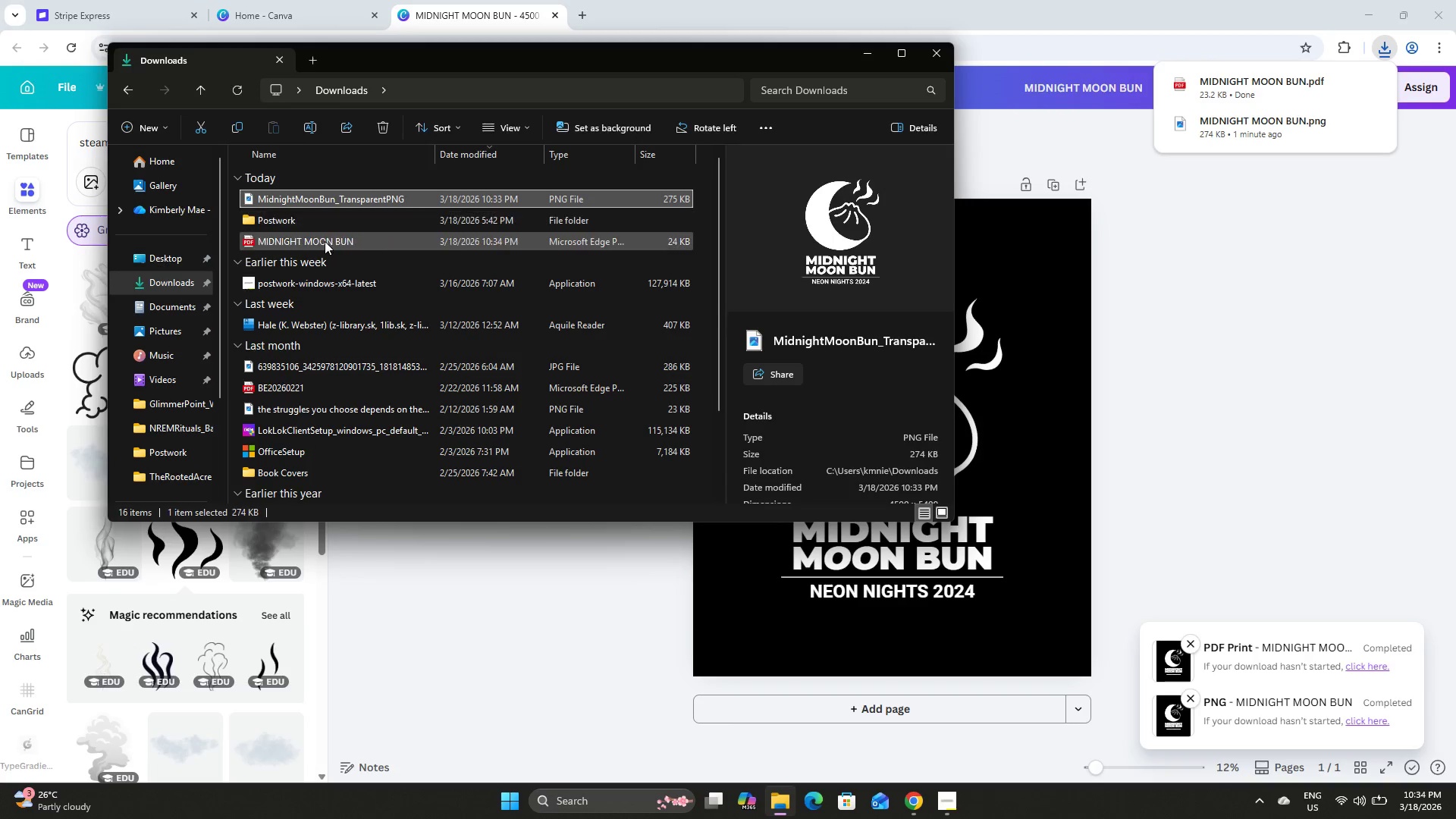 
double_click([326, 243])
 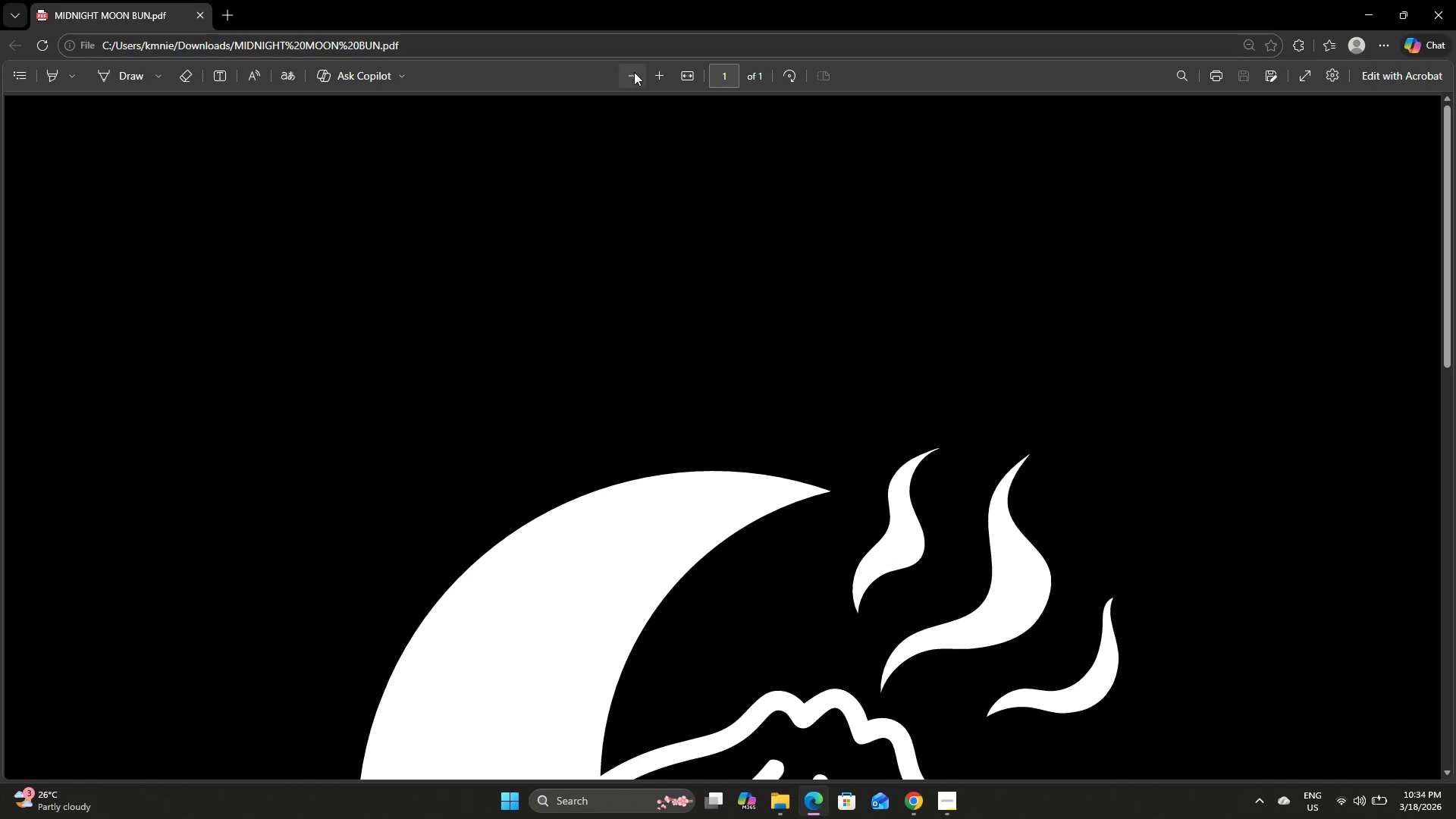 
double_click([631, 75])
 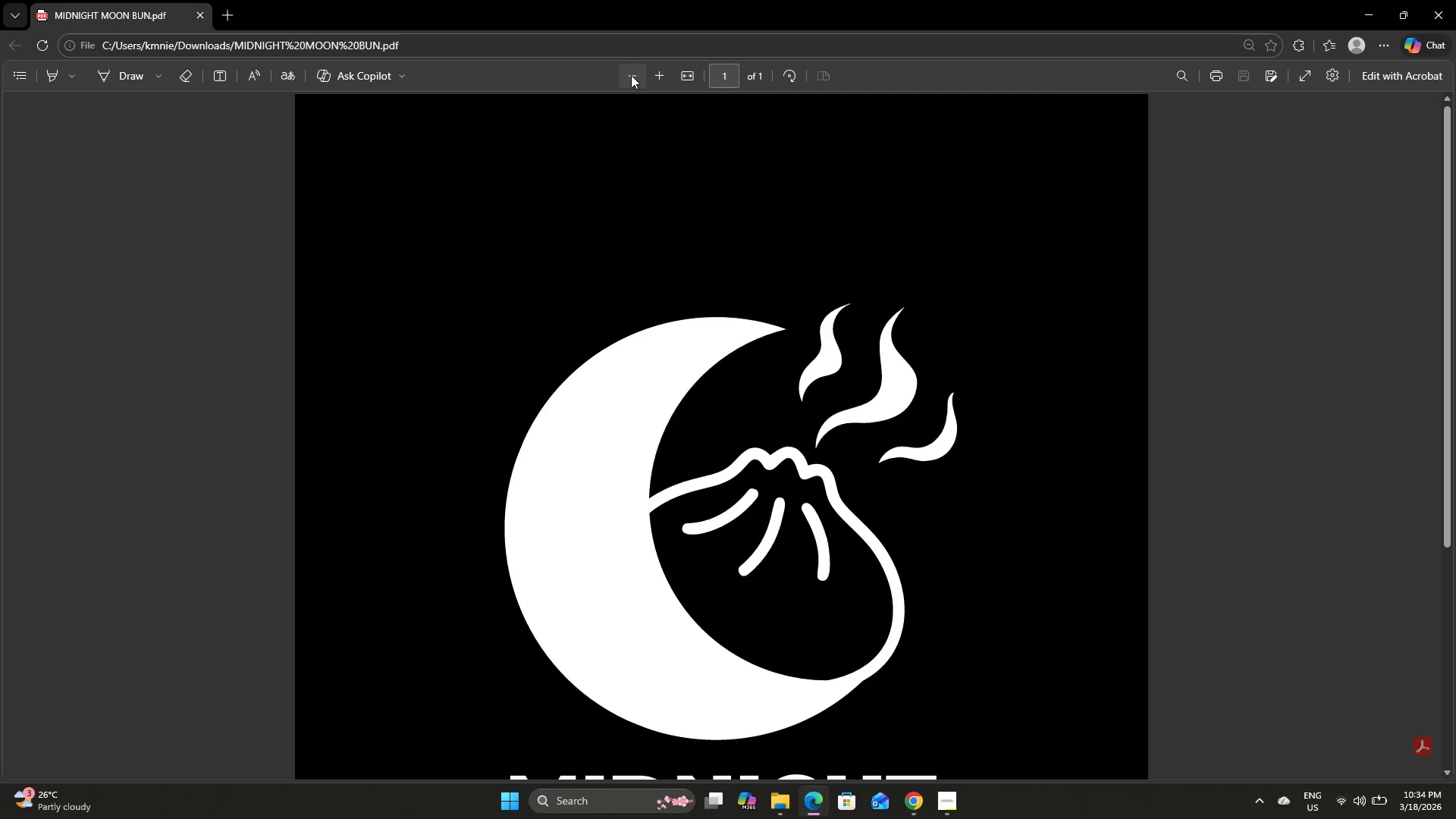 
triple_click([631, 75])
 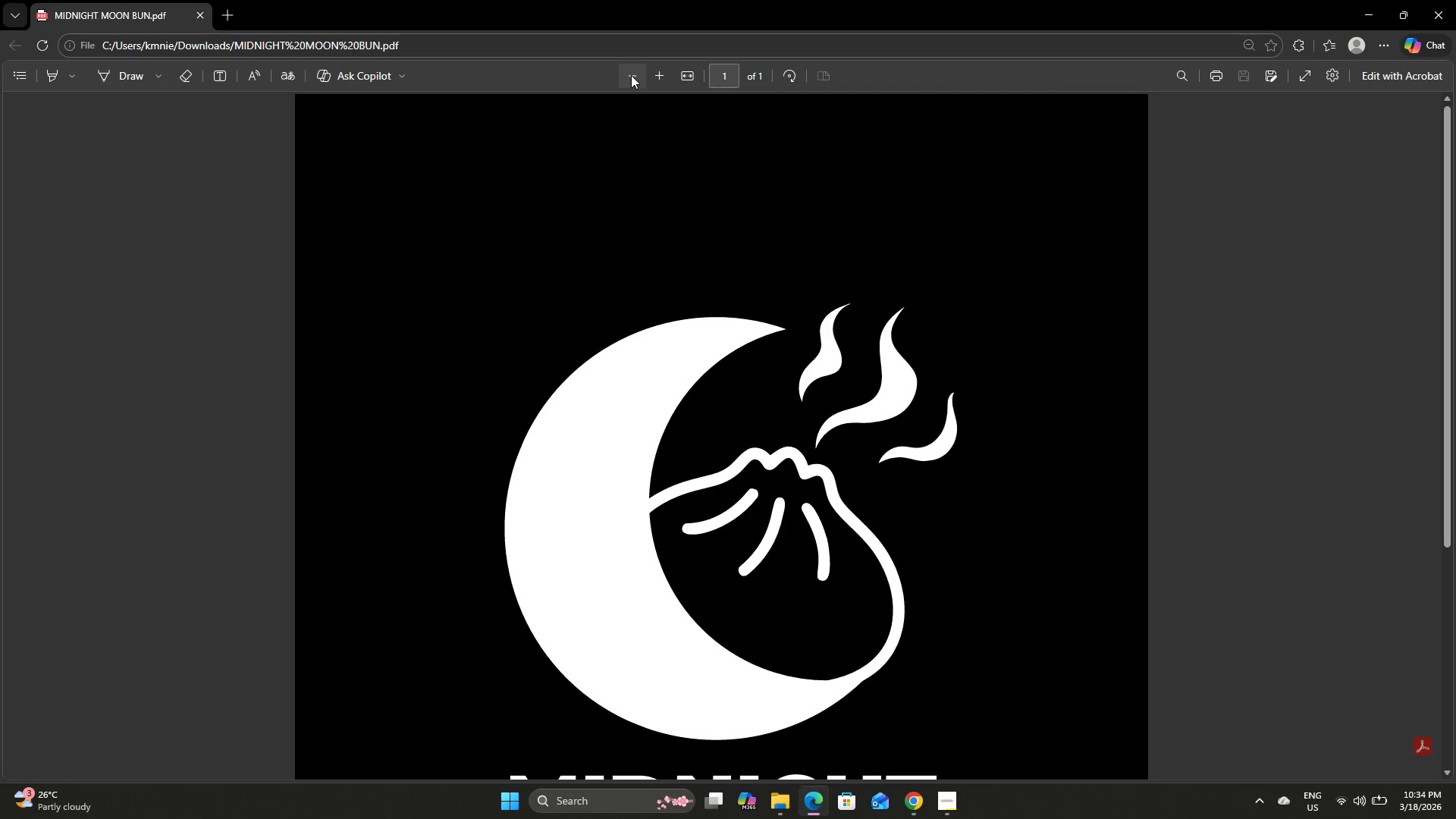 
triple_click([631, 75])
 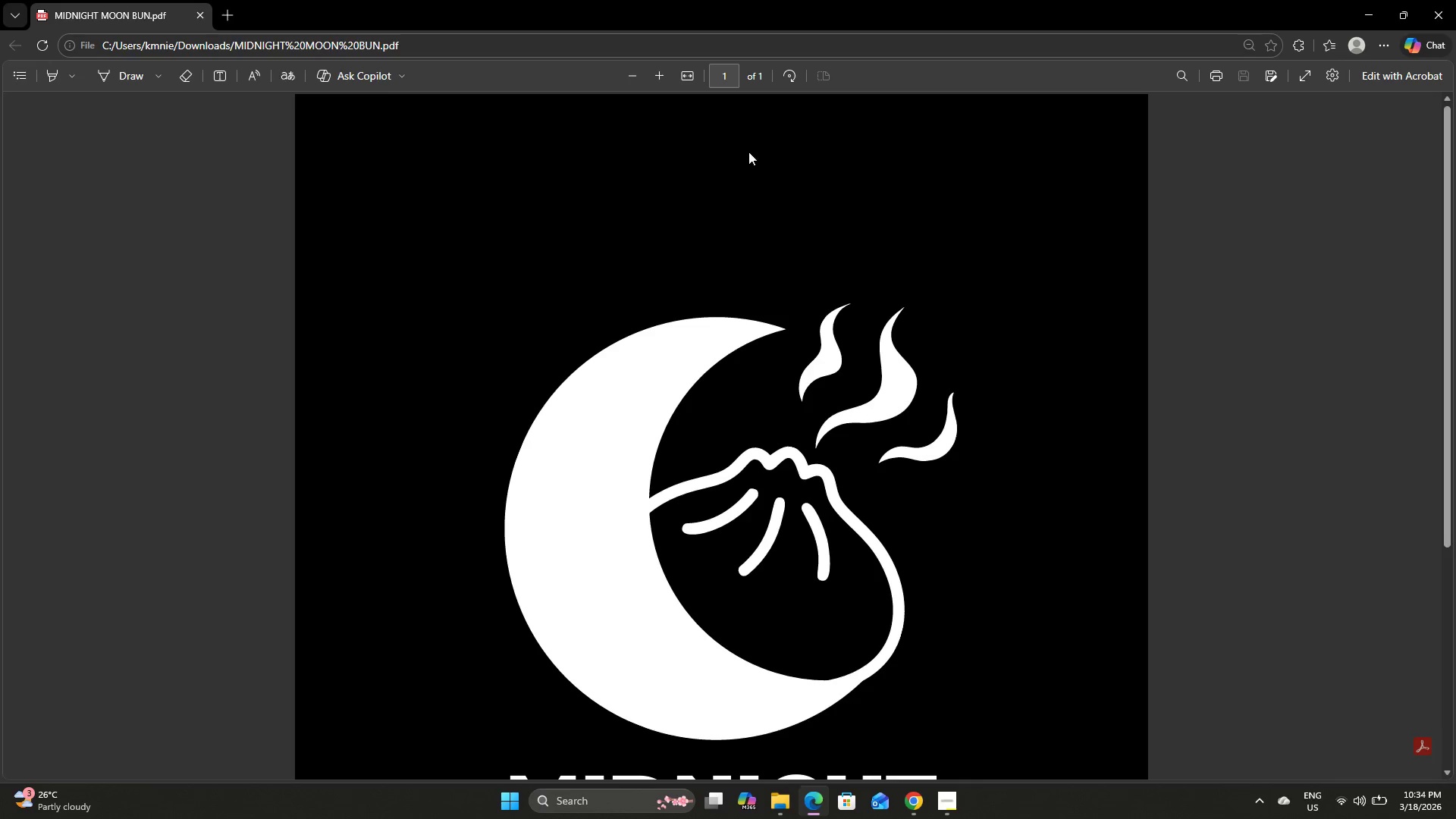 
scroll: coordinate [905, 224], scroll_direction: down, amount: 13.0
 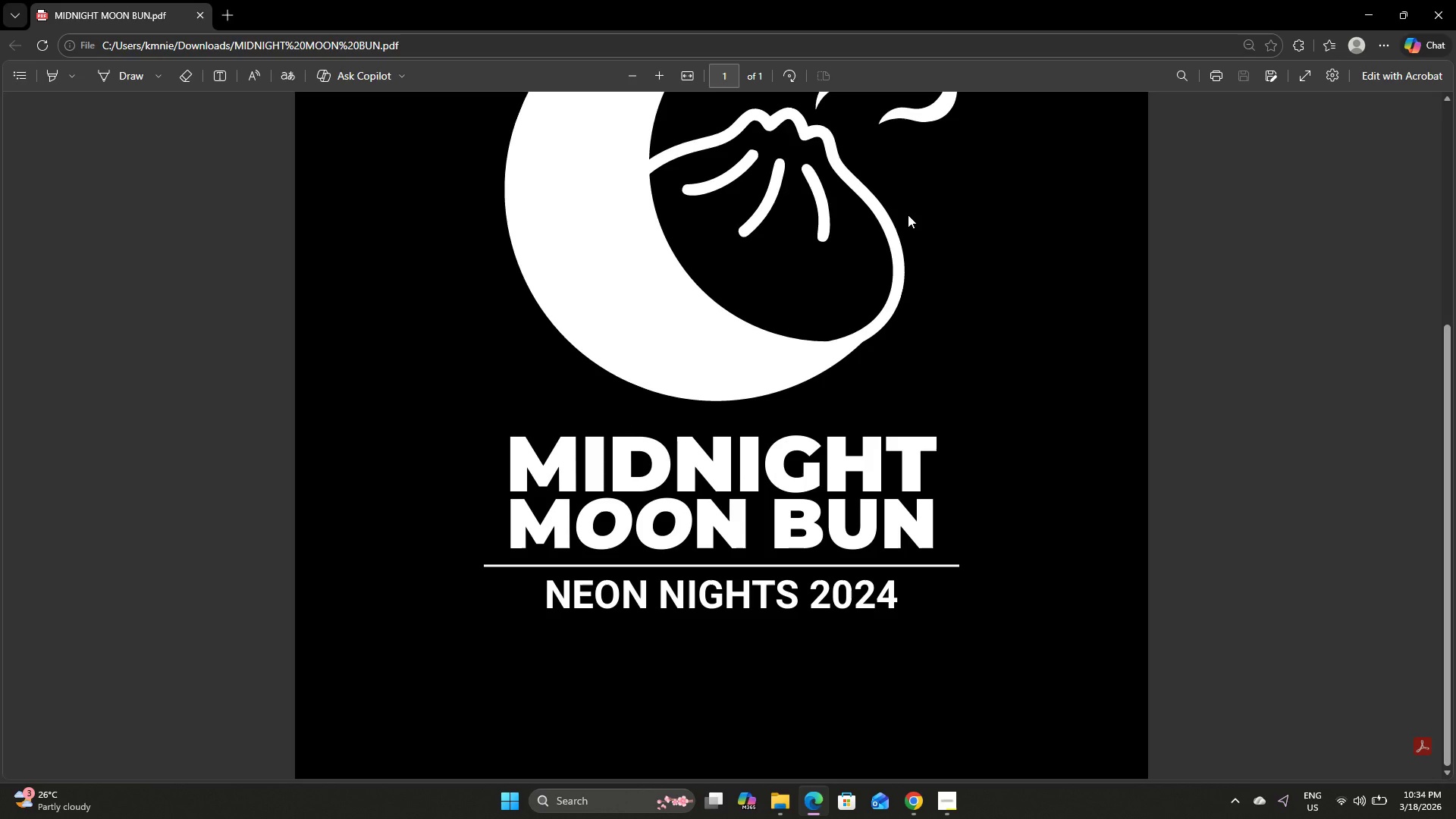 
scroll: coordinate [908, 213], scroll_direction: up, amount: 9.0
 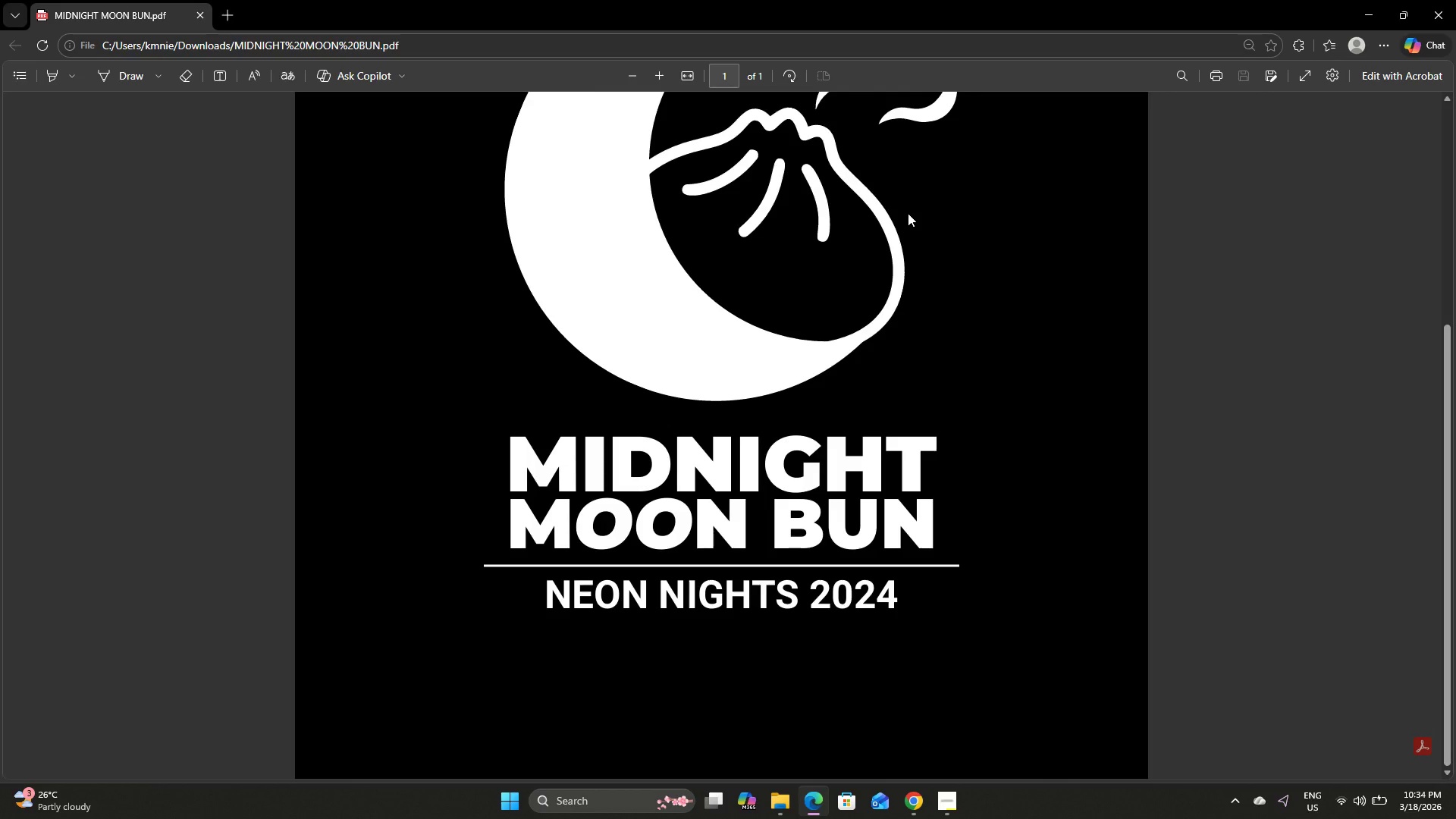 
scroll: coordinate [908, 213], scroll_direction: down, amount: 4.0
 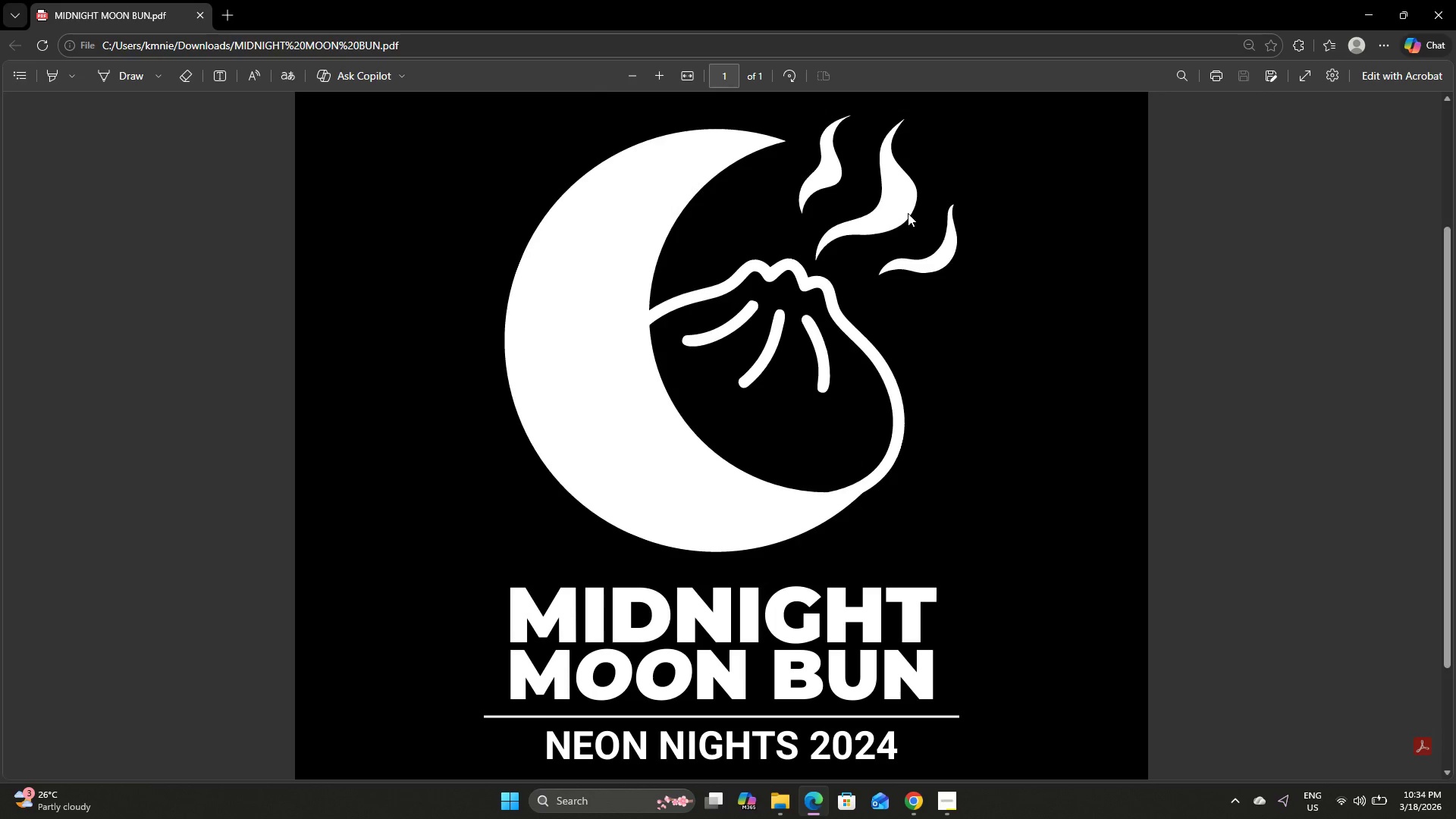 
scroll: coordinate [905, 290], scroll_direction: up, amount: 15.0
 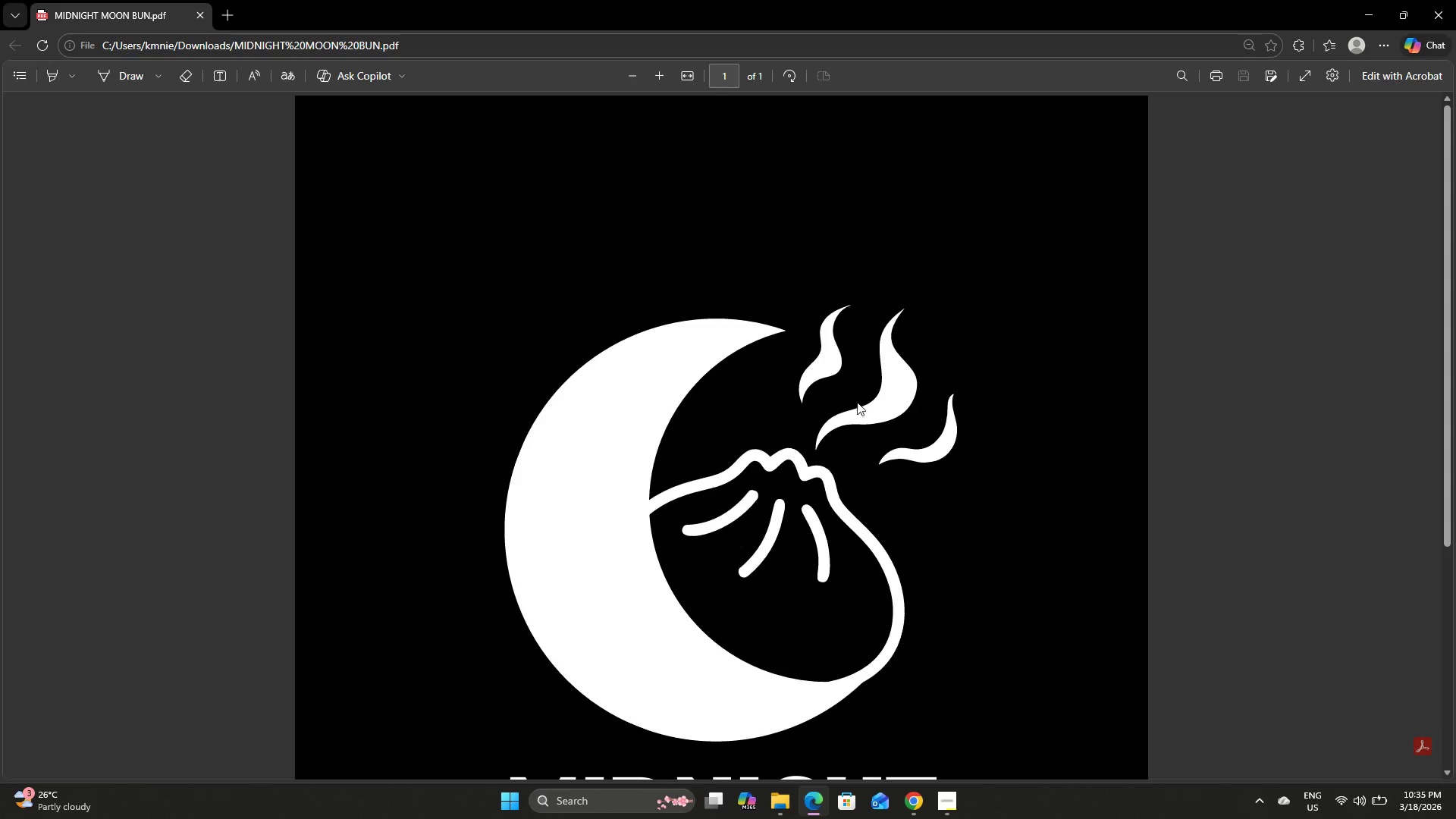 
scroll: coordinate [819, 341], scroll_direction: down, amount: 5.0
 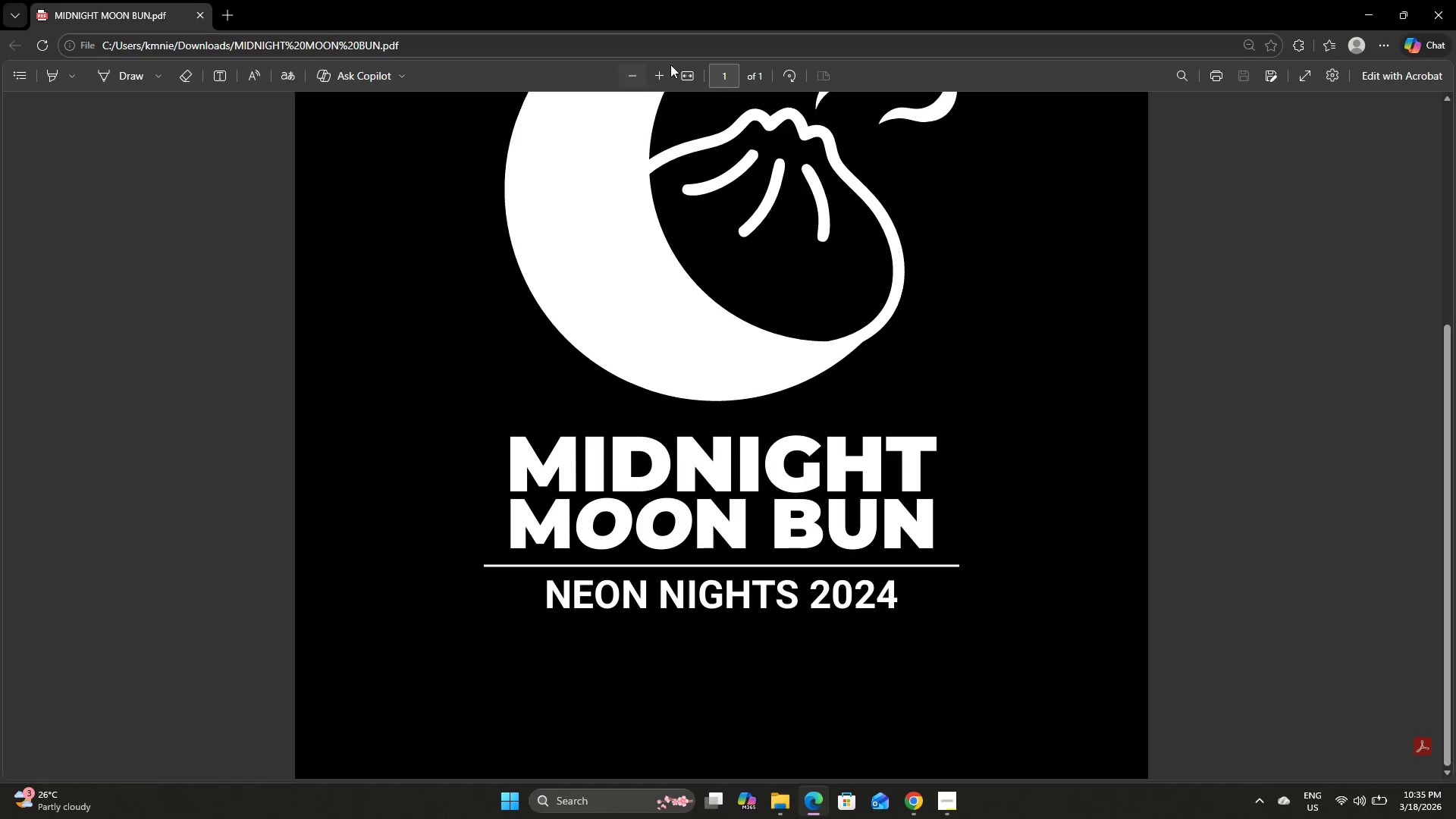 
double_click([1455, 0])
 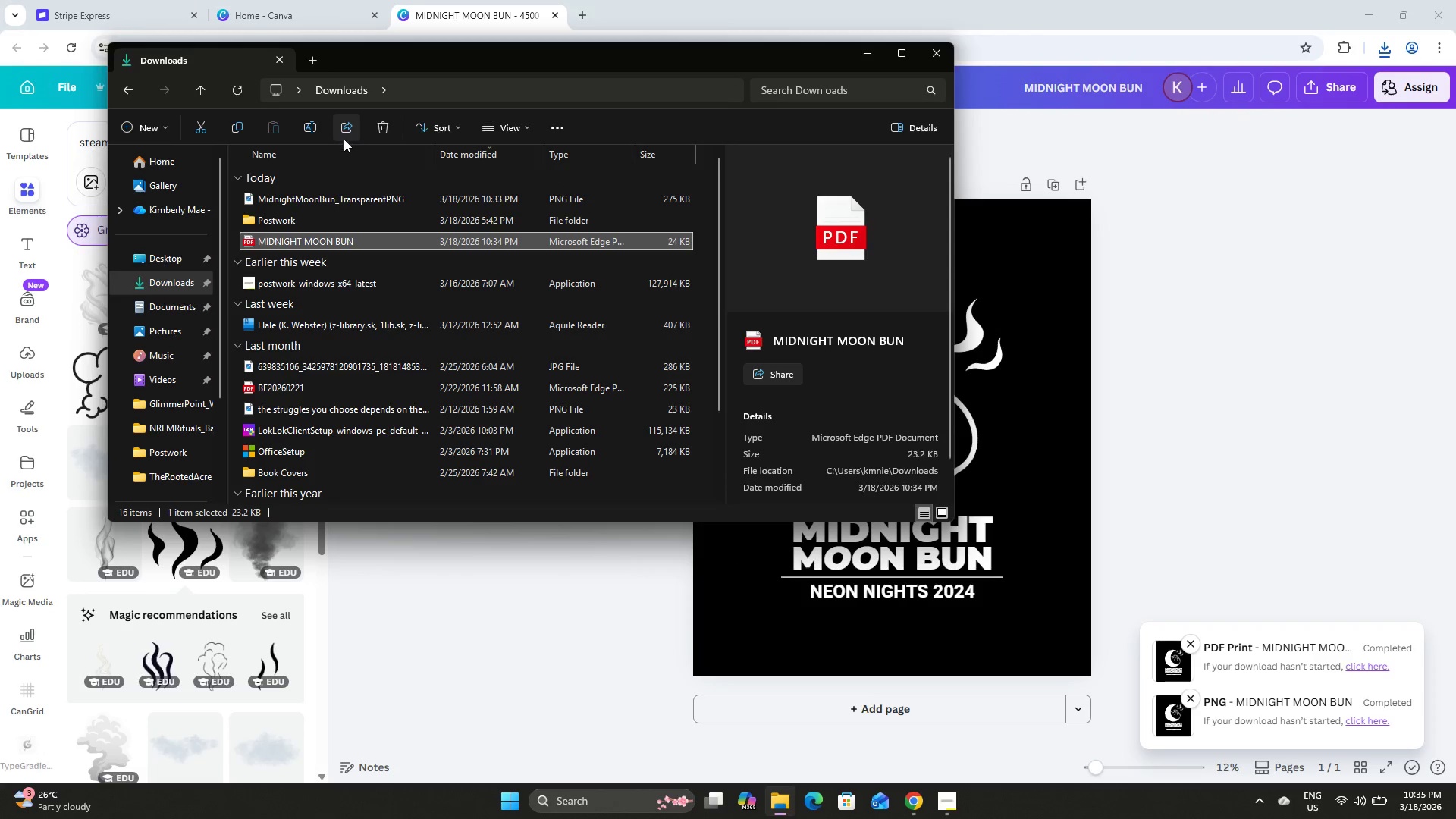 
left_click_drag(start_coordinate=[588, 49], to_coordinate=[792, 94])
 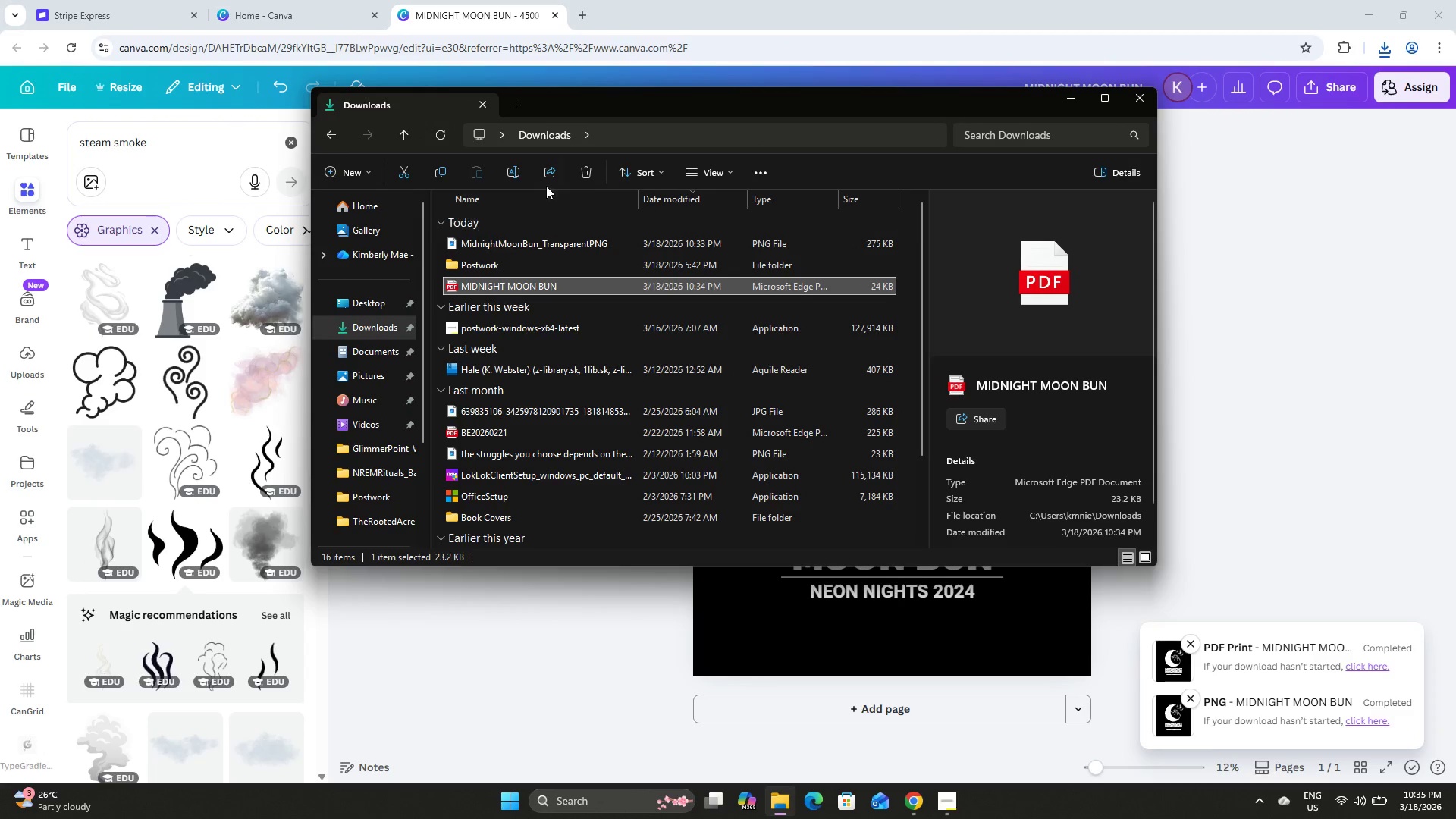 
left_click([518, 173])
 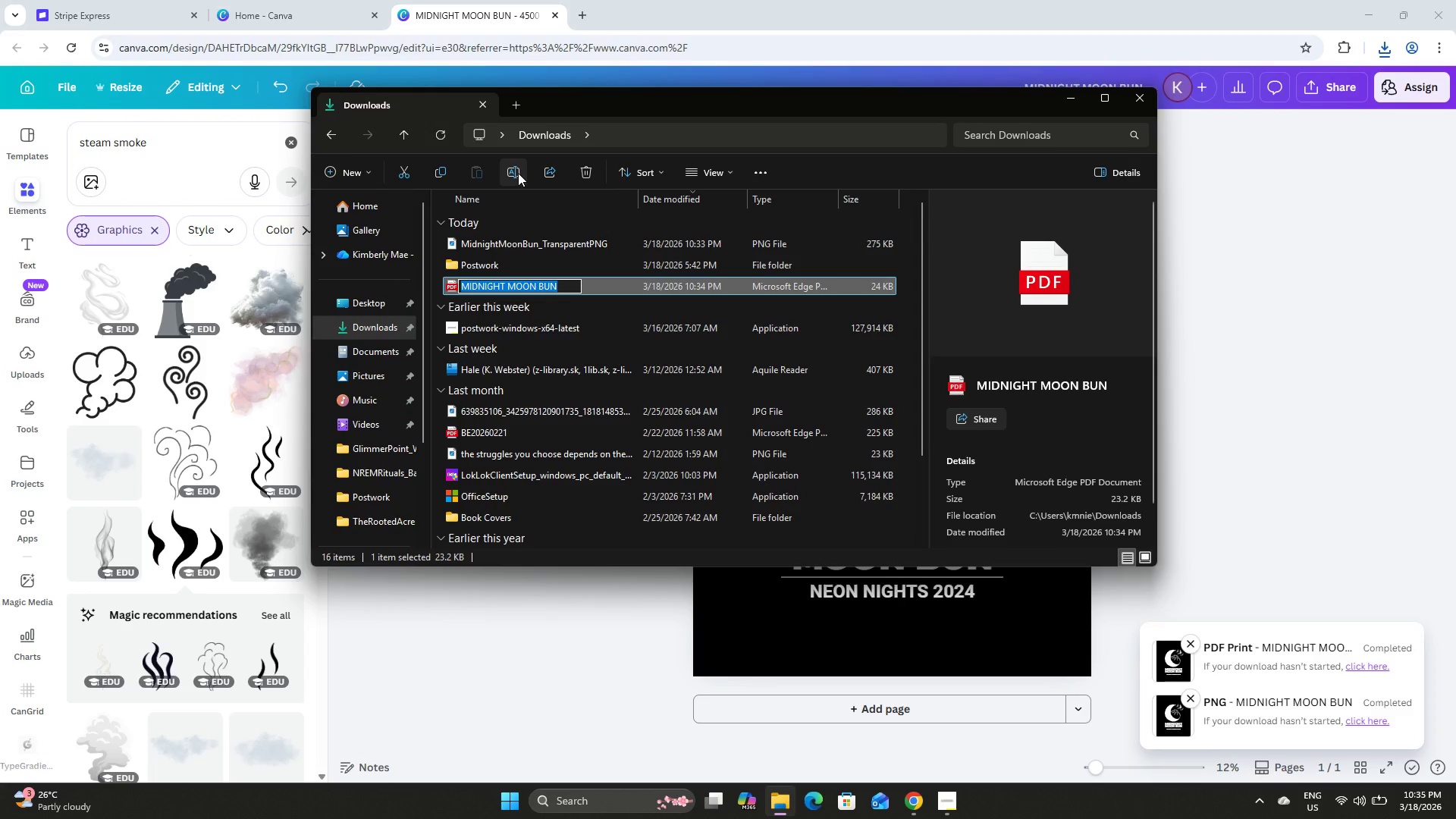 
type(MidnightMoonBun_PDFPrint)
 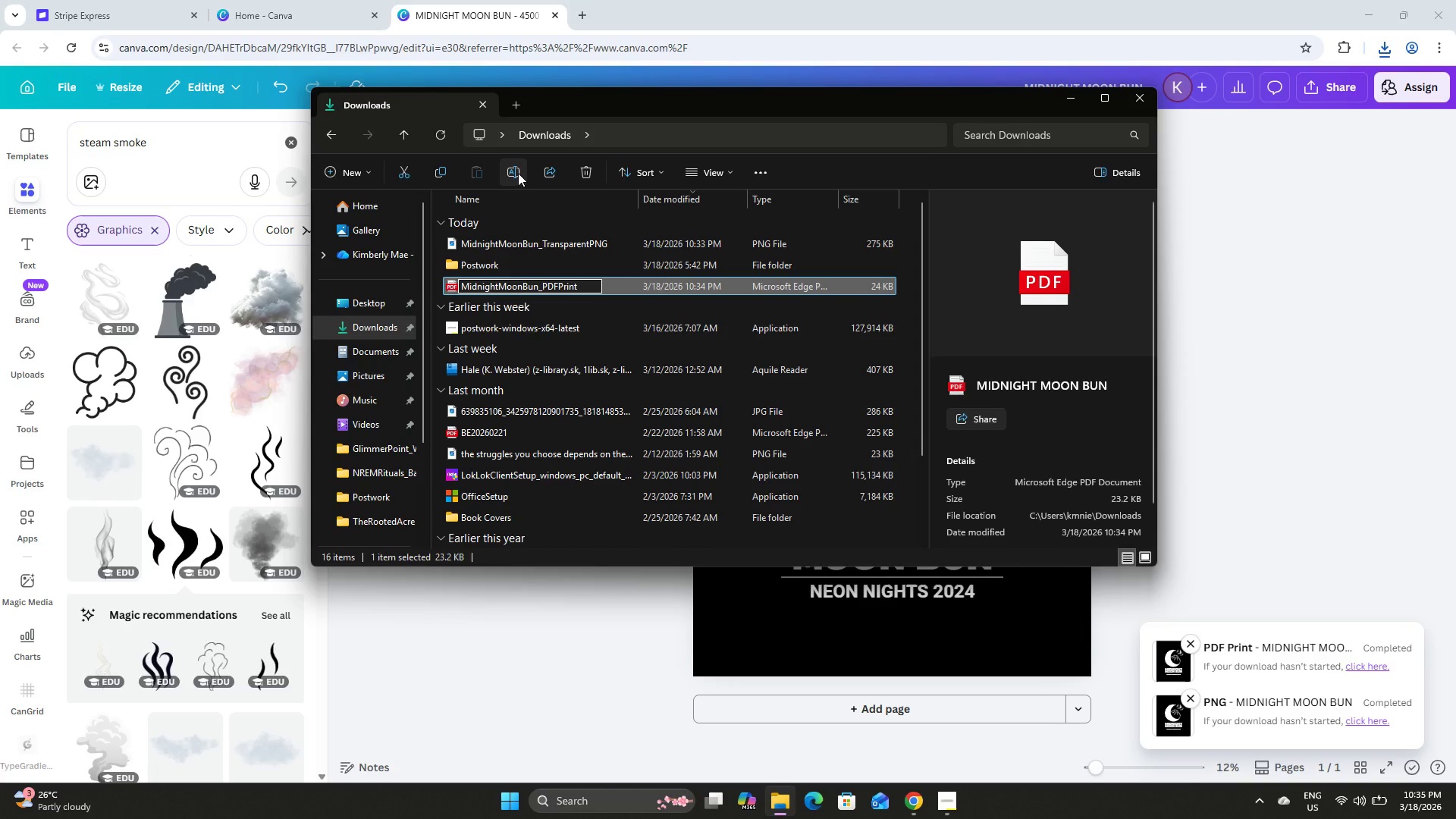 
key(Enter)
 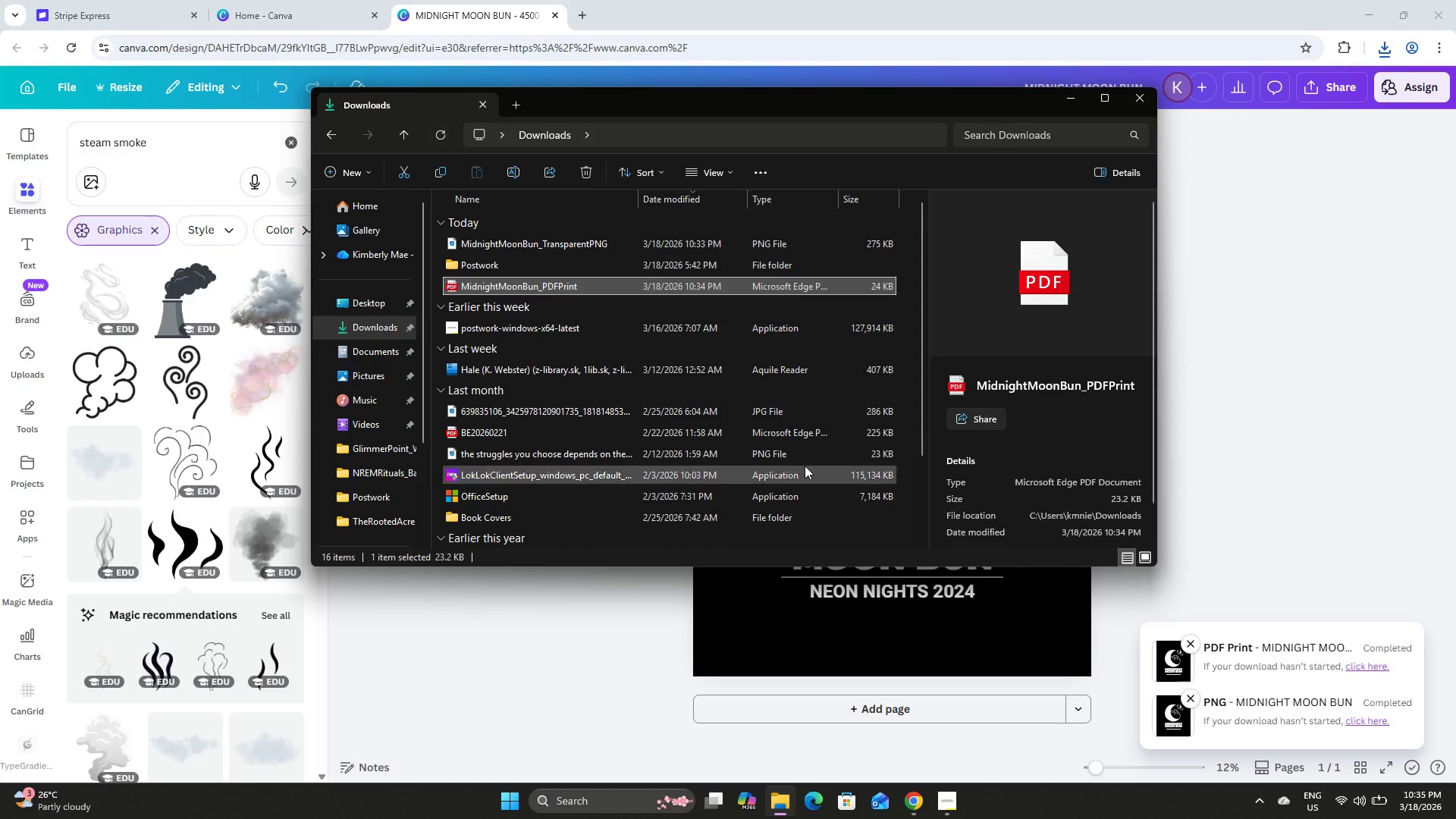 
left_click_drag(start_coordinate=[1150, 303], to_coordinate=[1155, 303])
 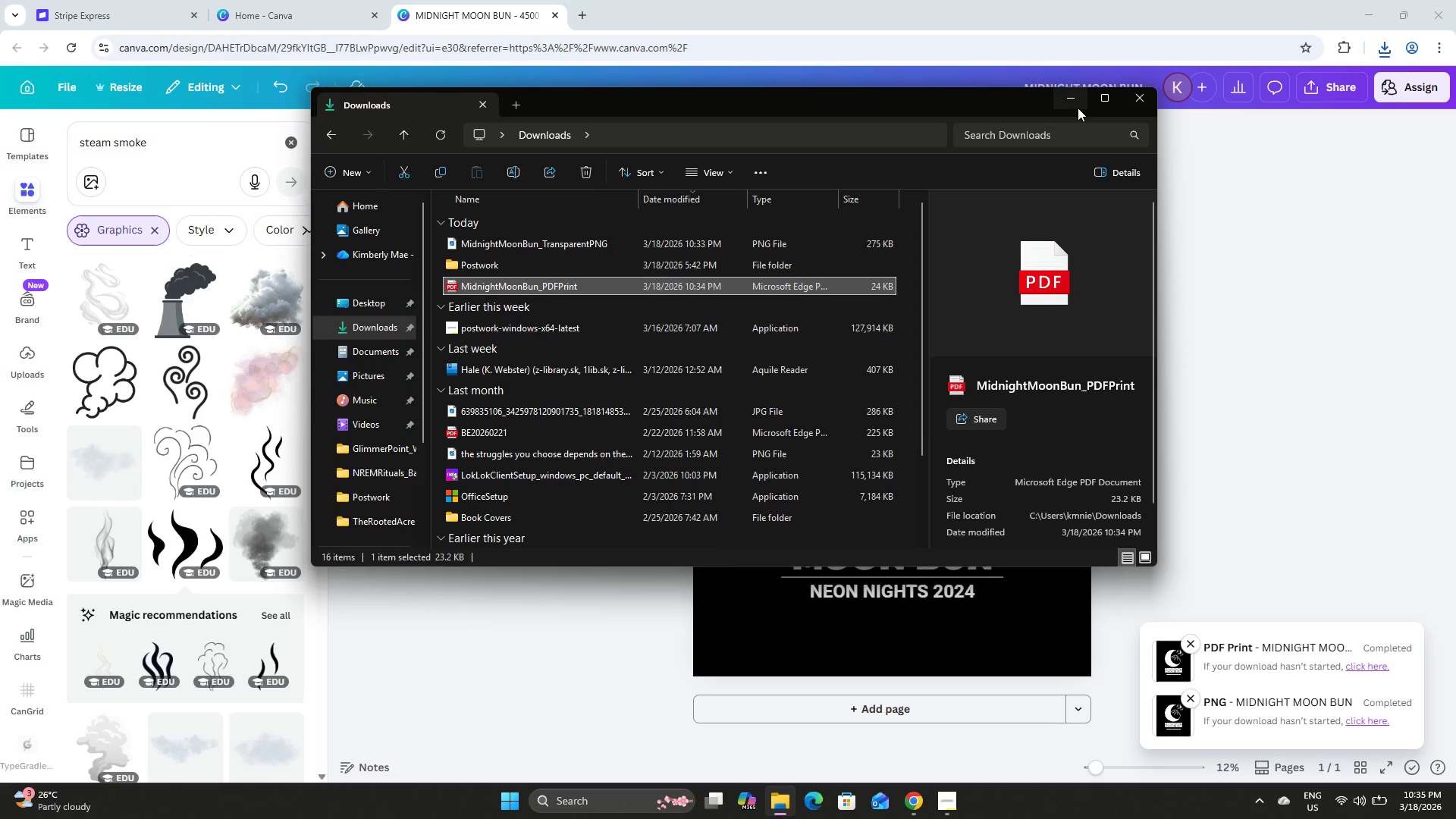 
left_click([1082, 107])
 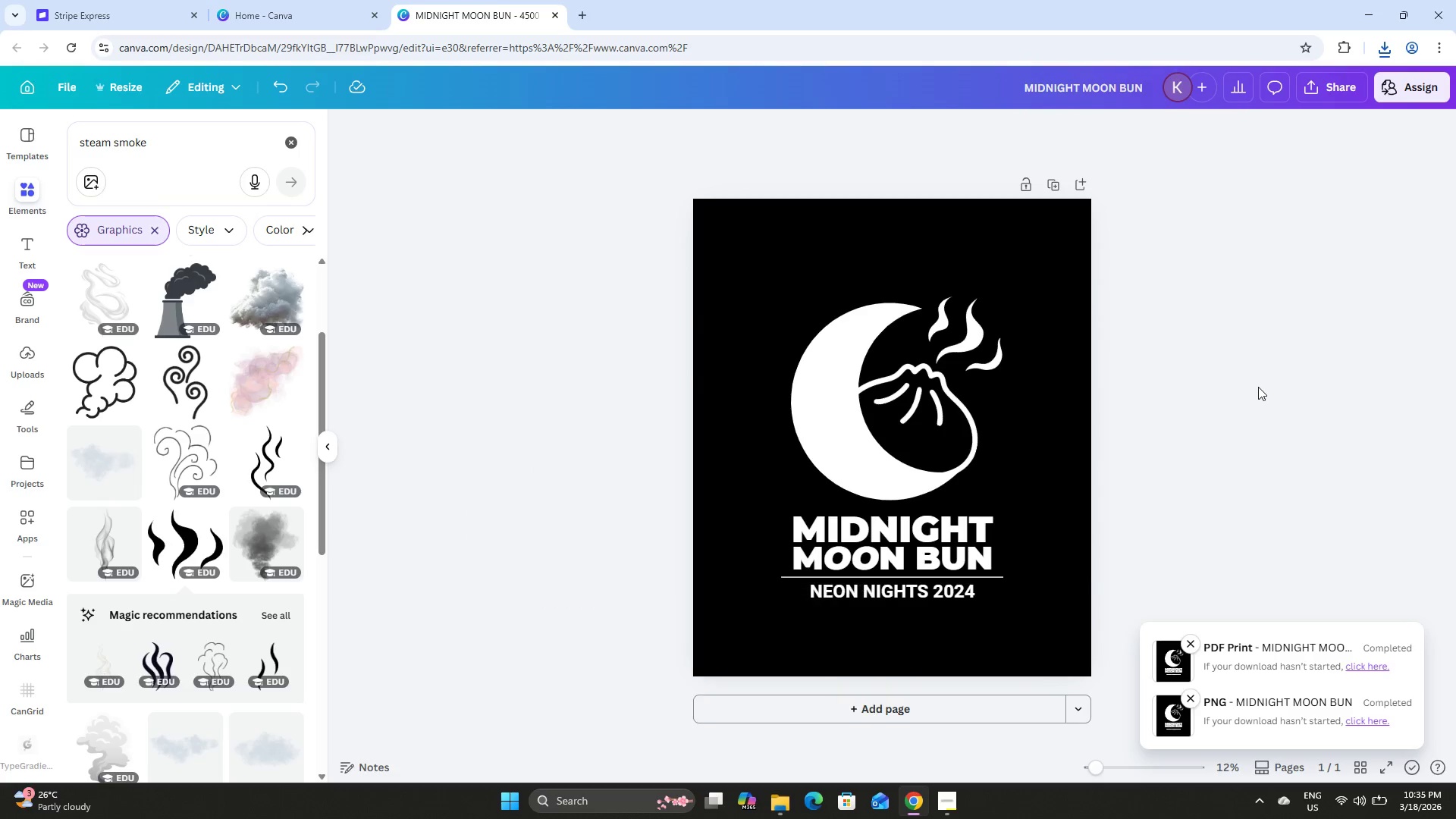 
left_click([1258, 387])
 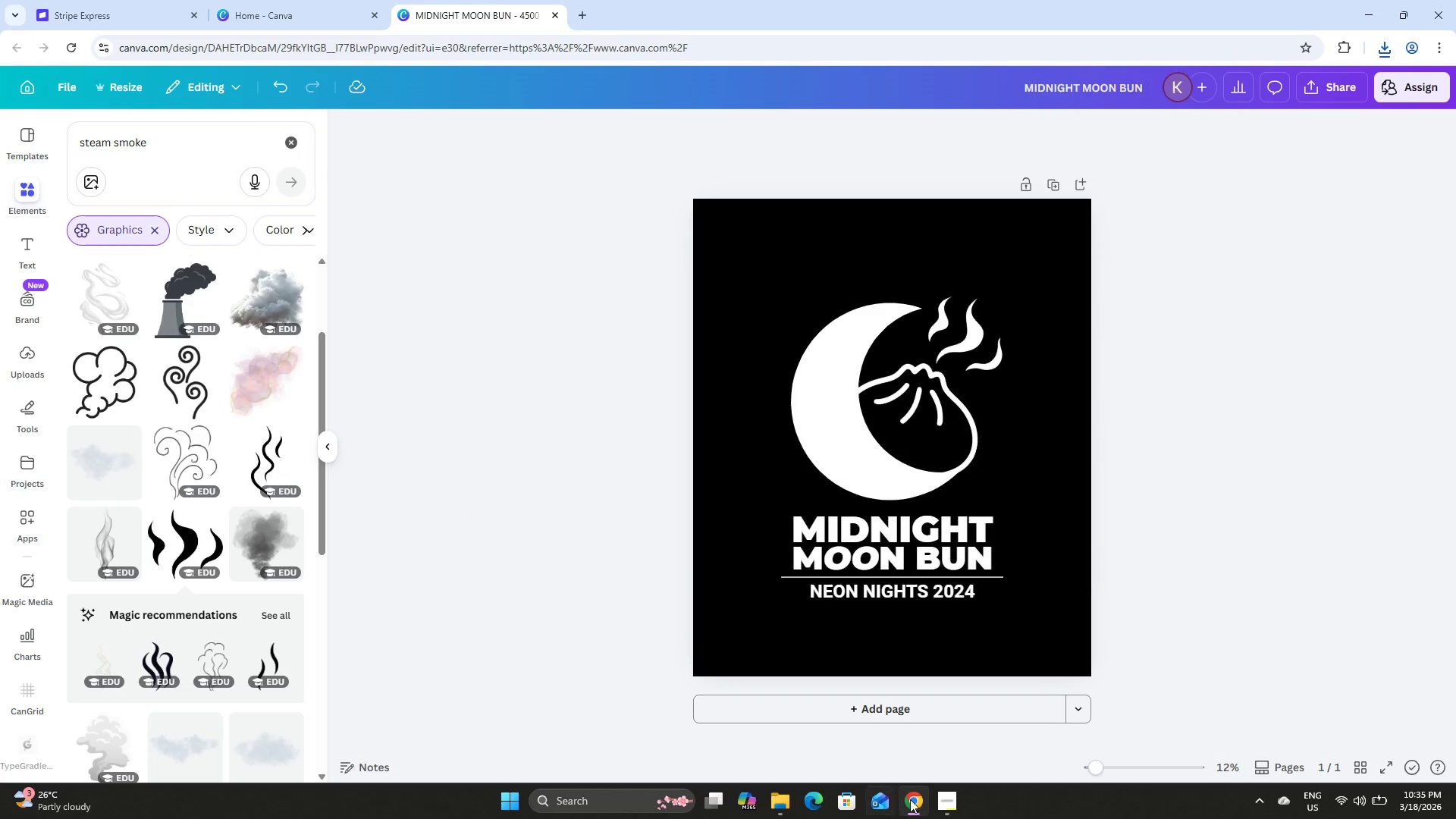 
left_click([944, 799])